 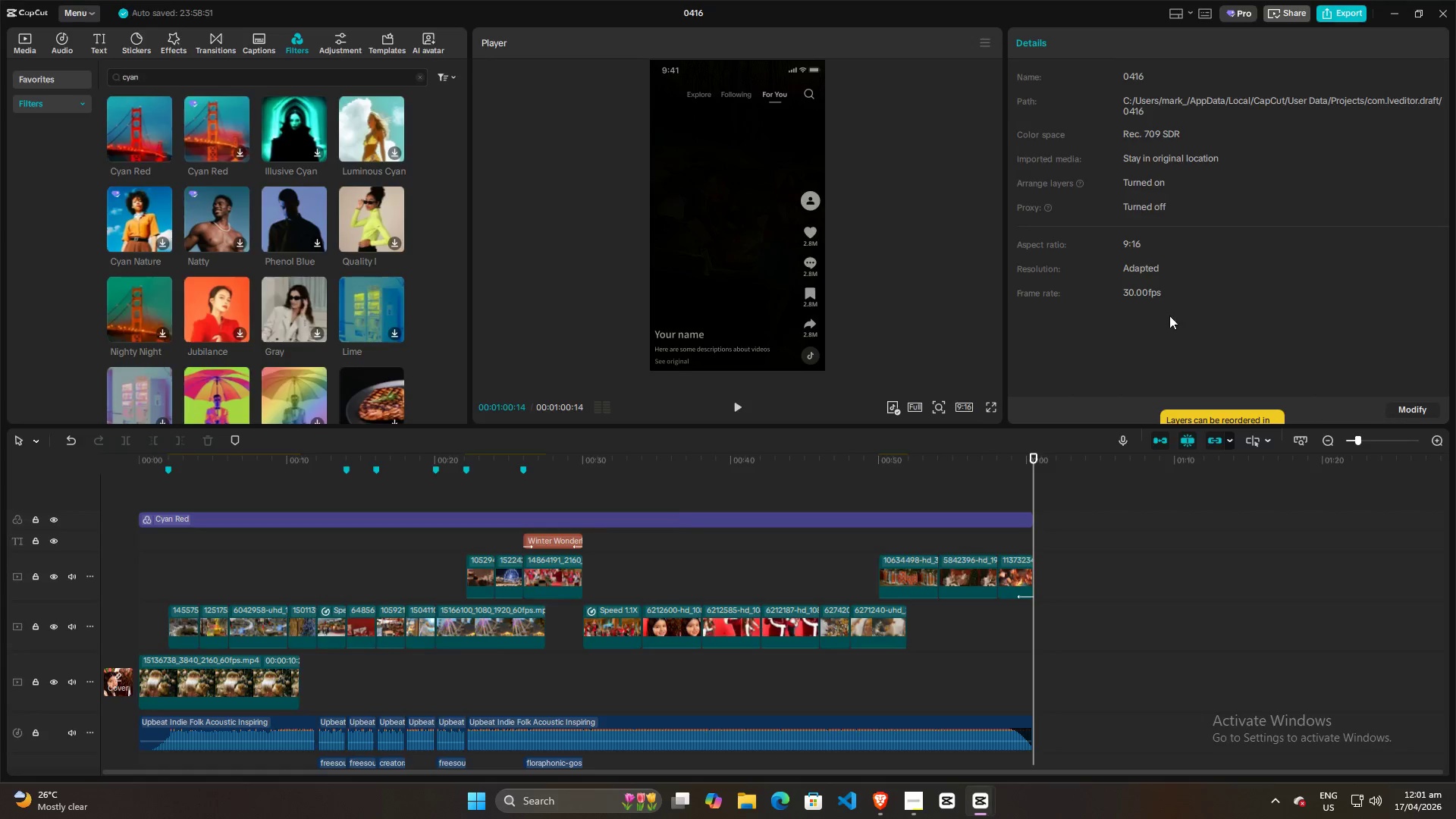 
left_click([737, 278])
 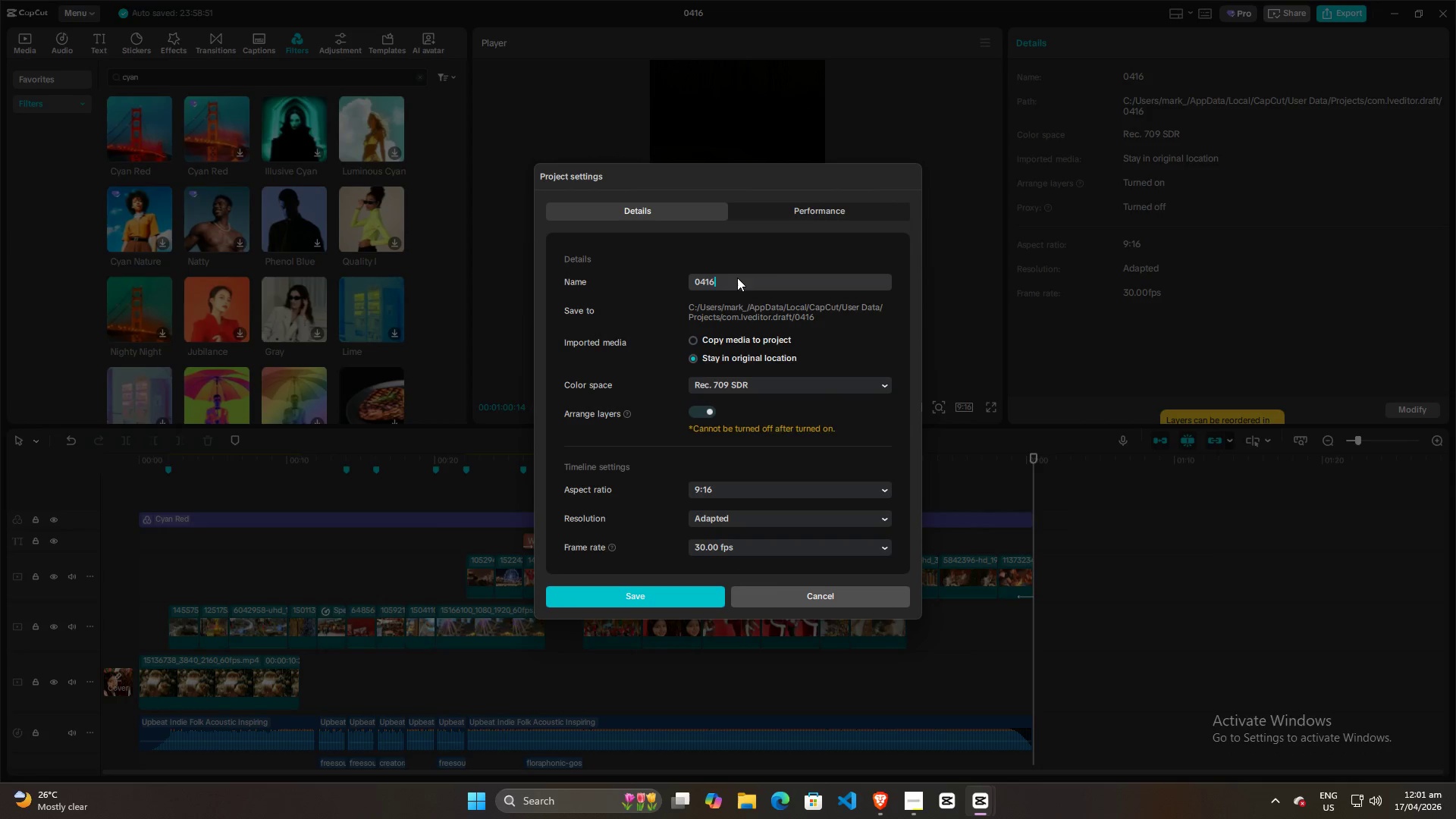 
key(Control+A)
 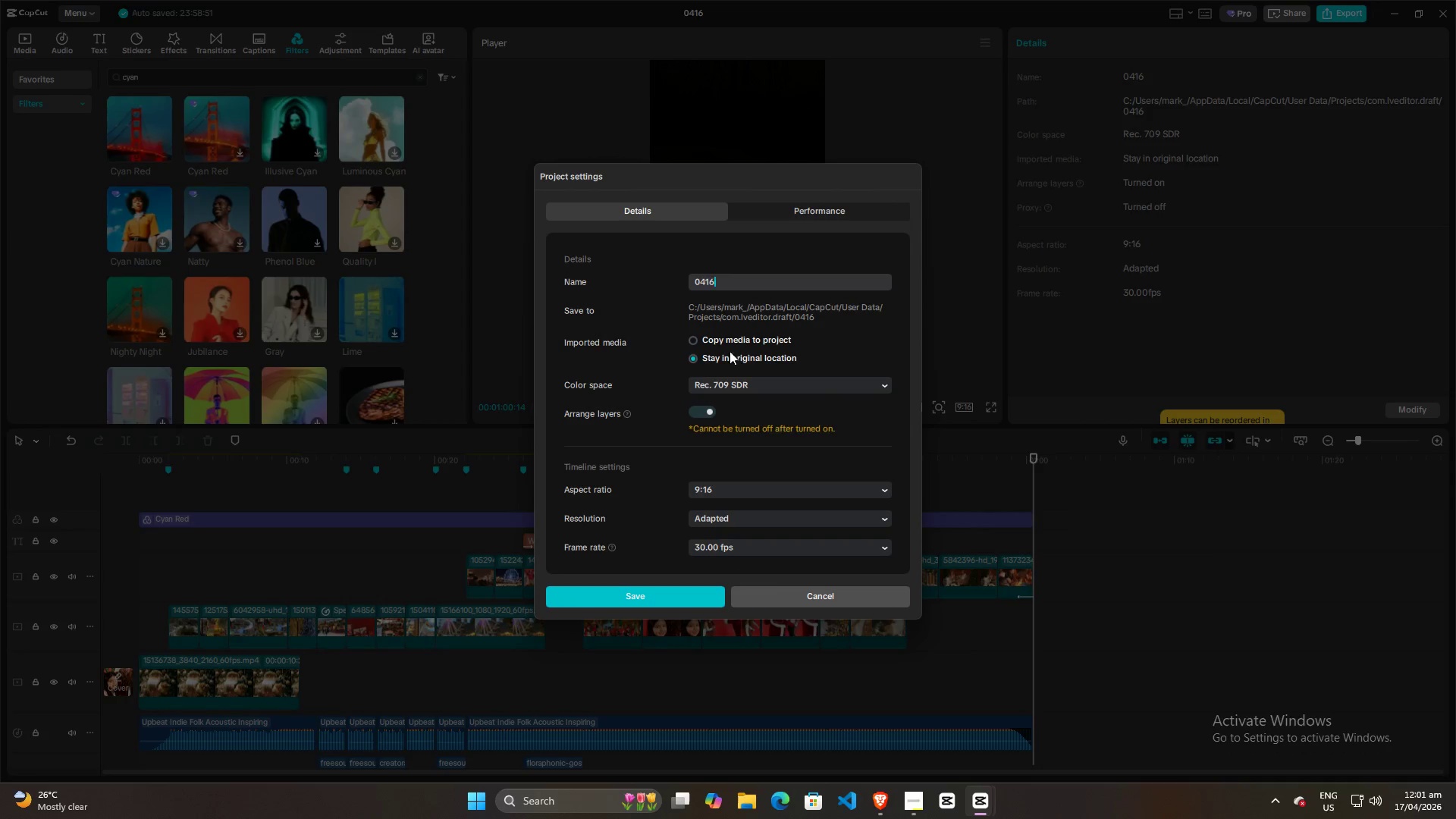 
key(Control+V)
 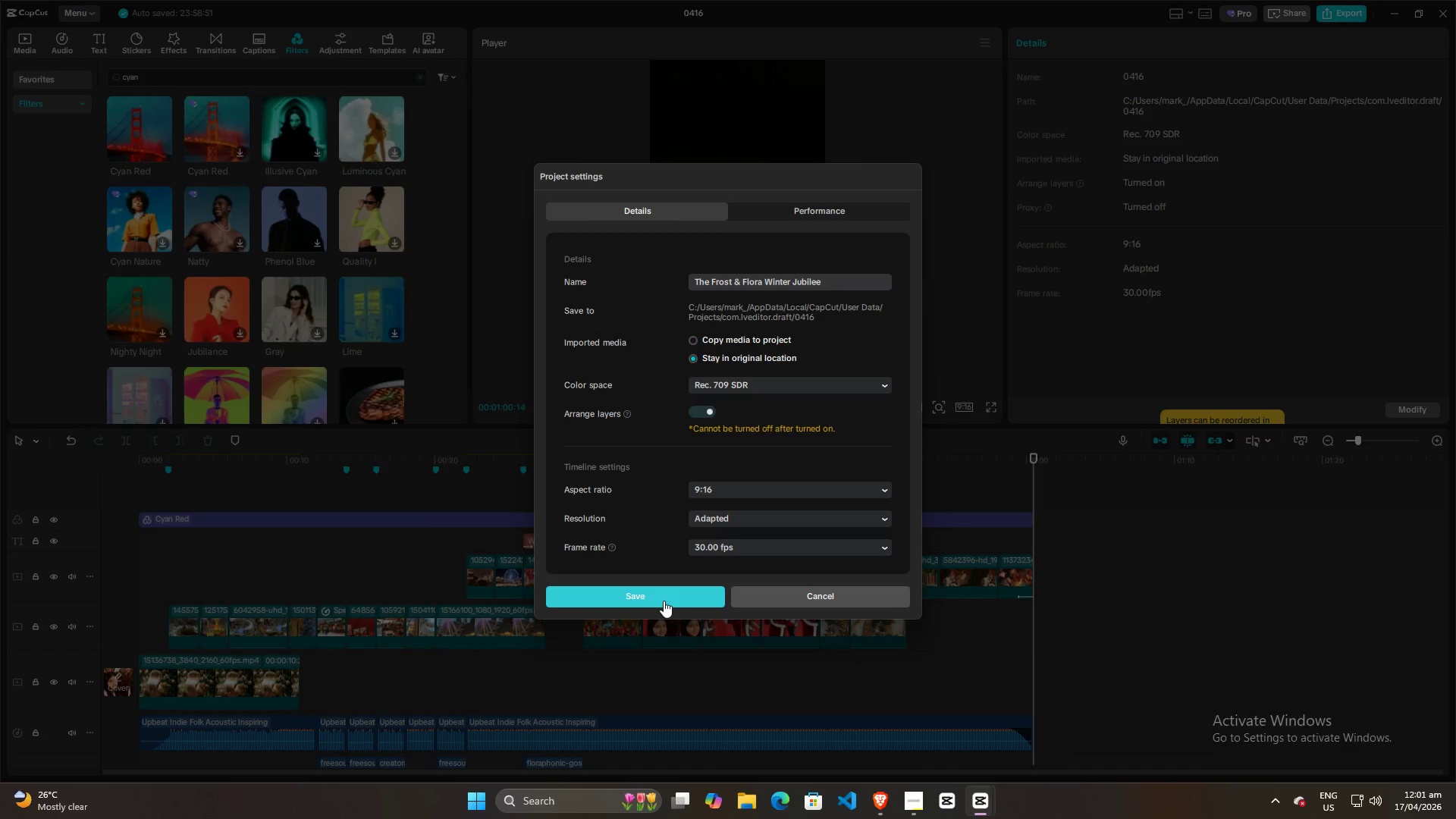 
left_click([664, 601])
 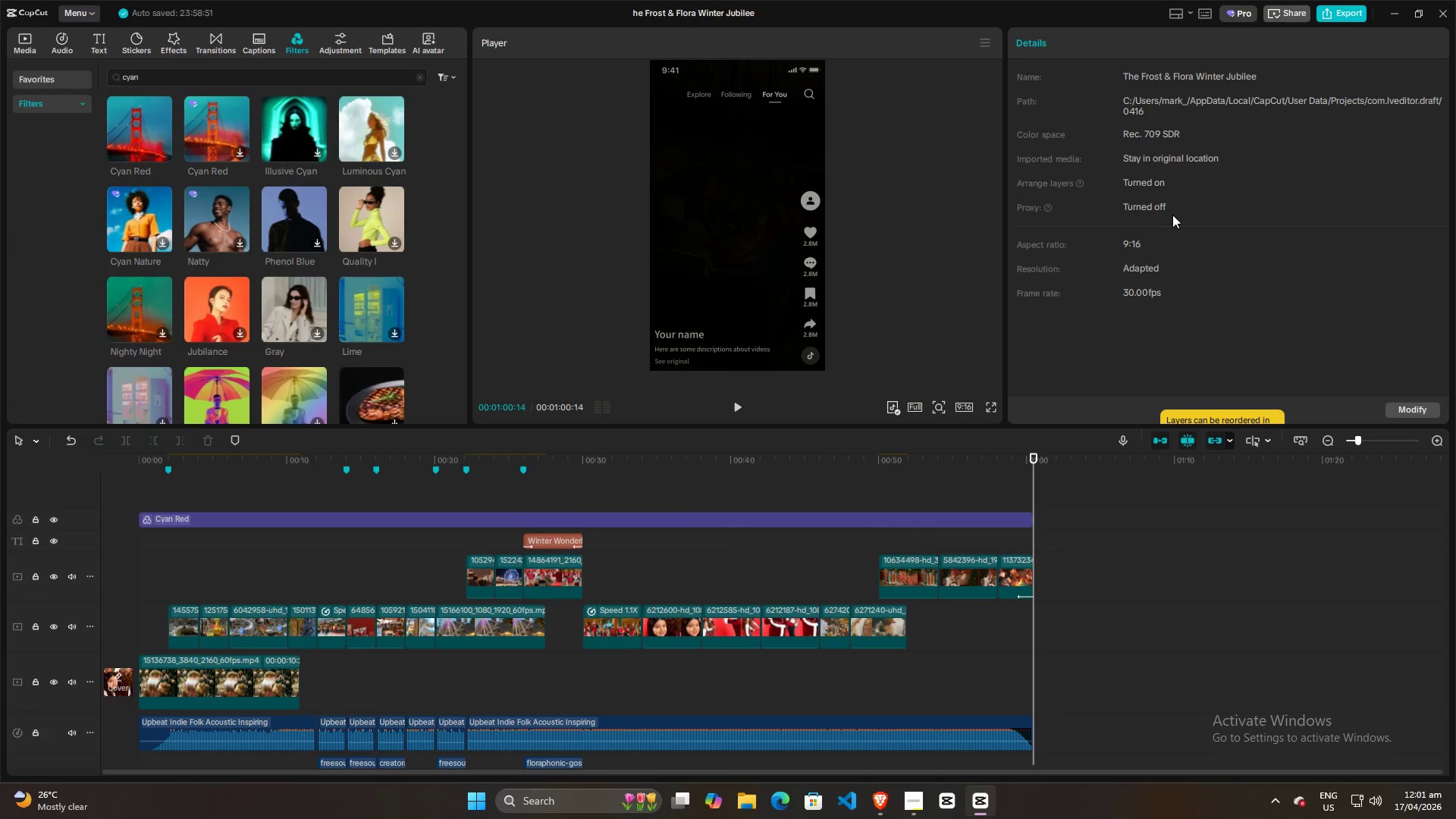 
key(Alt+AltLeft)
 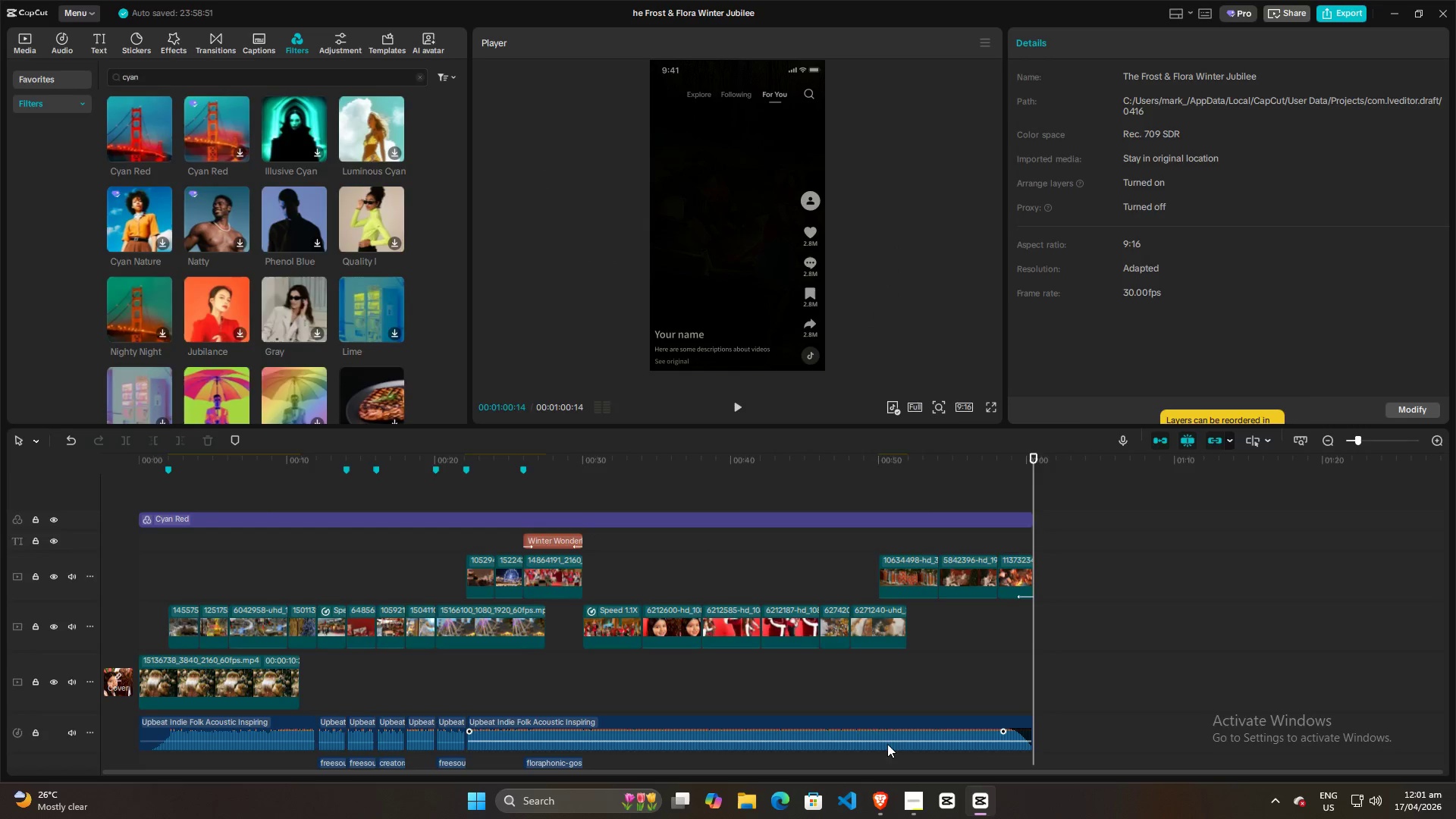 
key(Alt+Tab)